 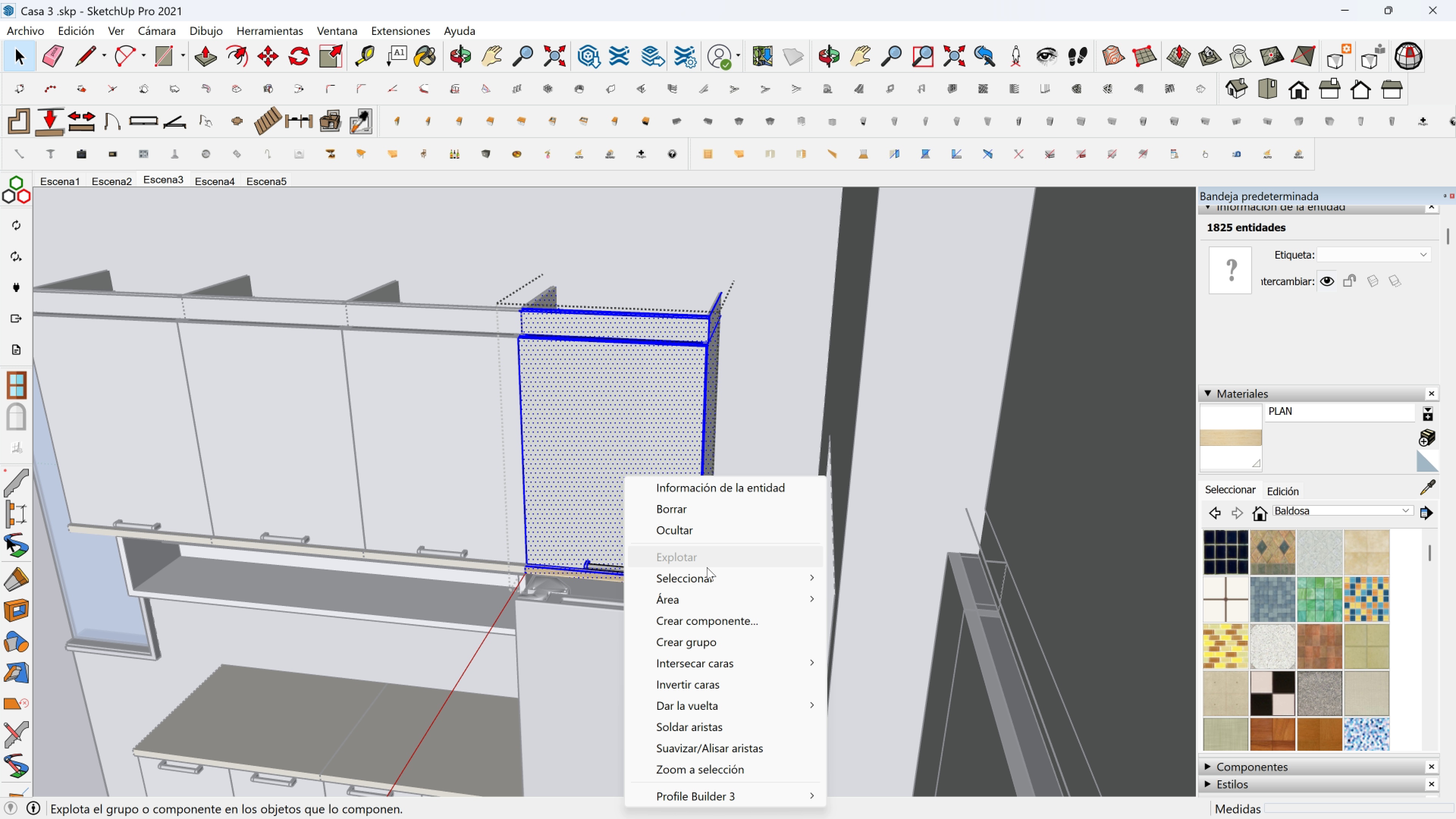 
left_click([684, 639])
 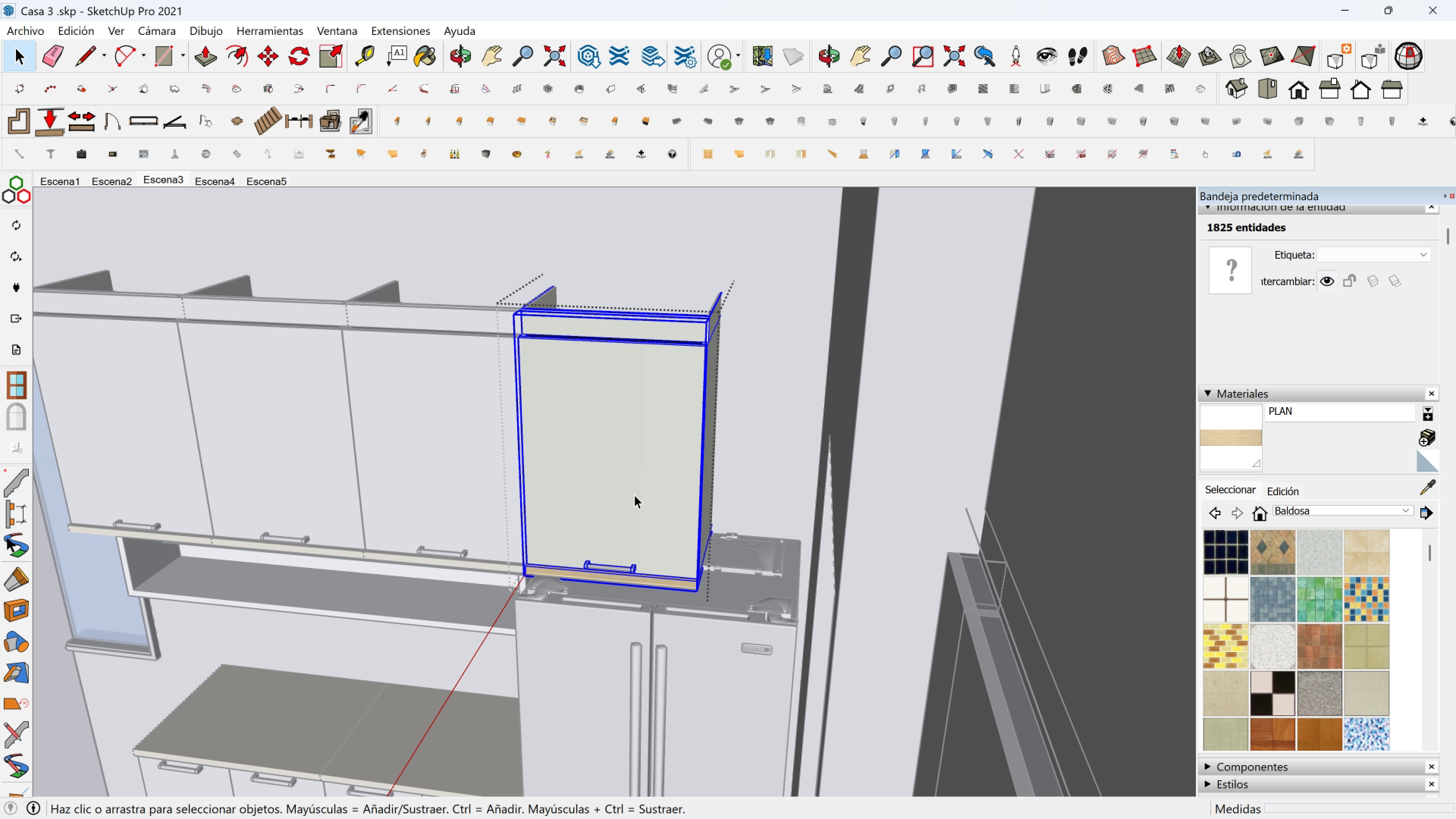 
key(Escape)
 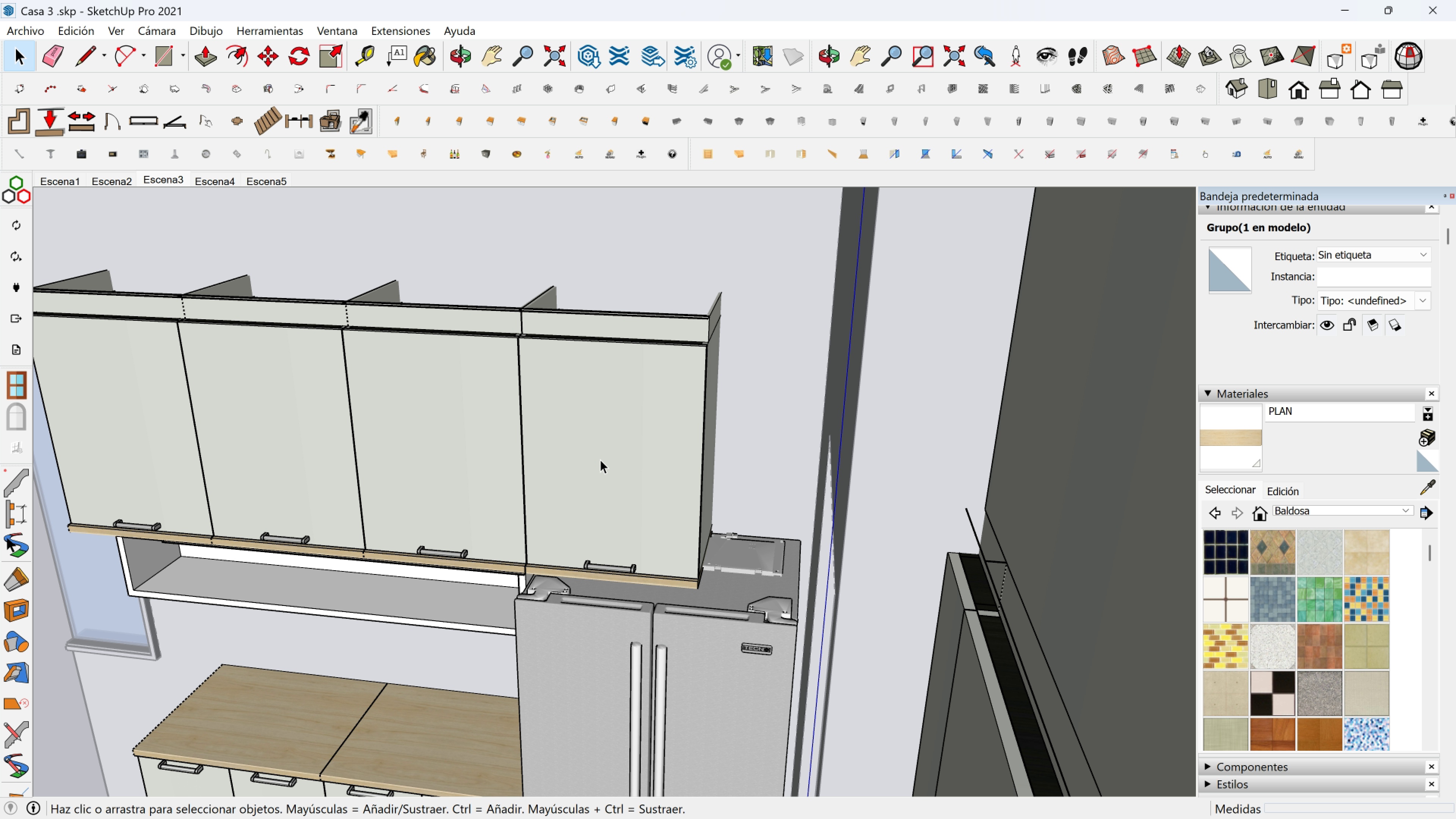 
left_click([600, 460])
 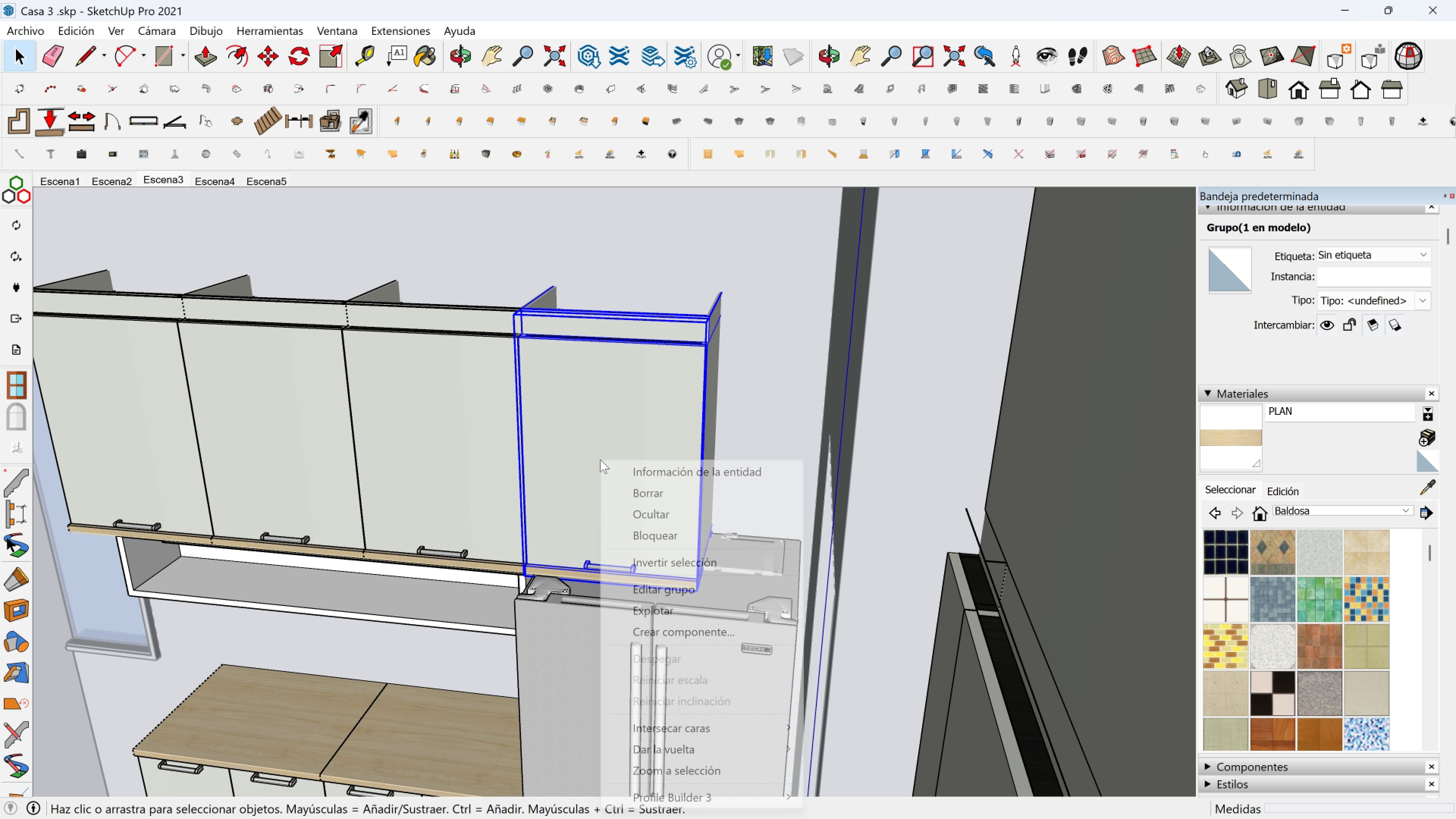 
right_click([600, 460])
 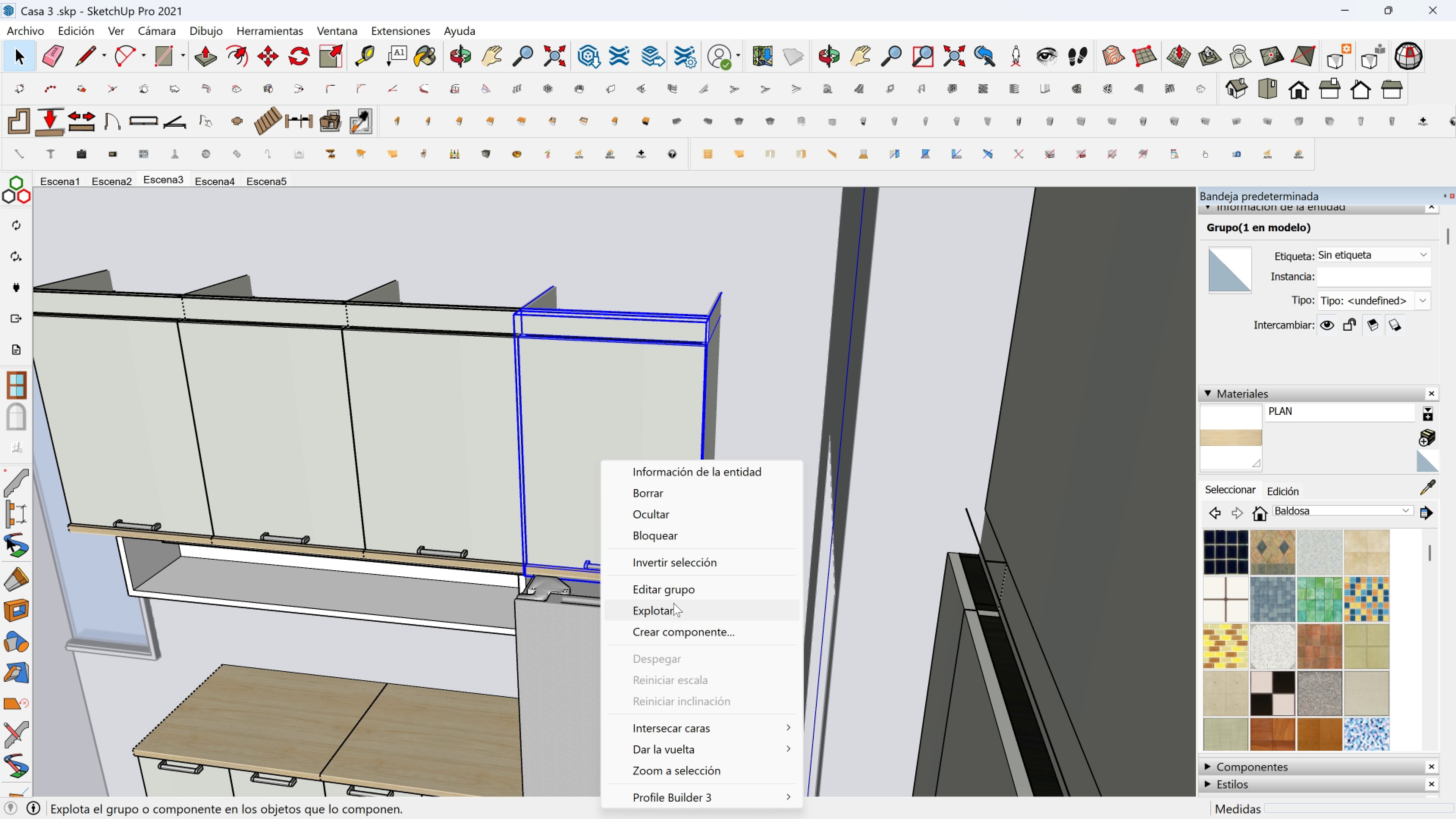 
left_click([673, 605])
 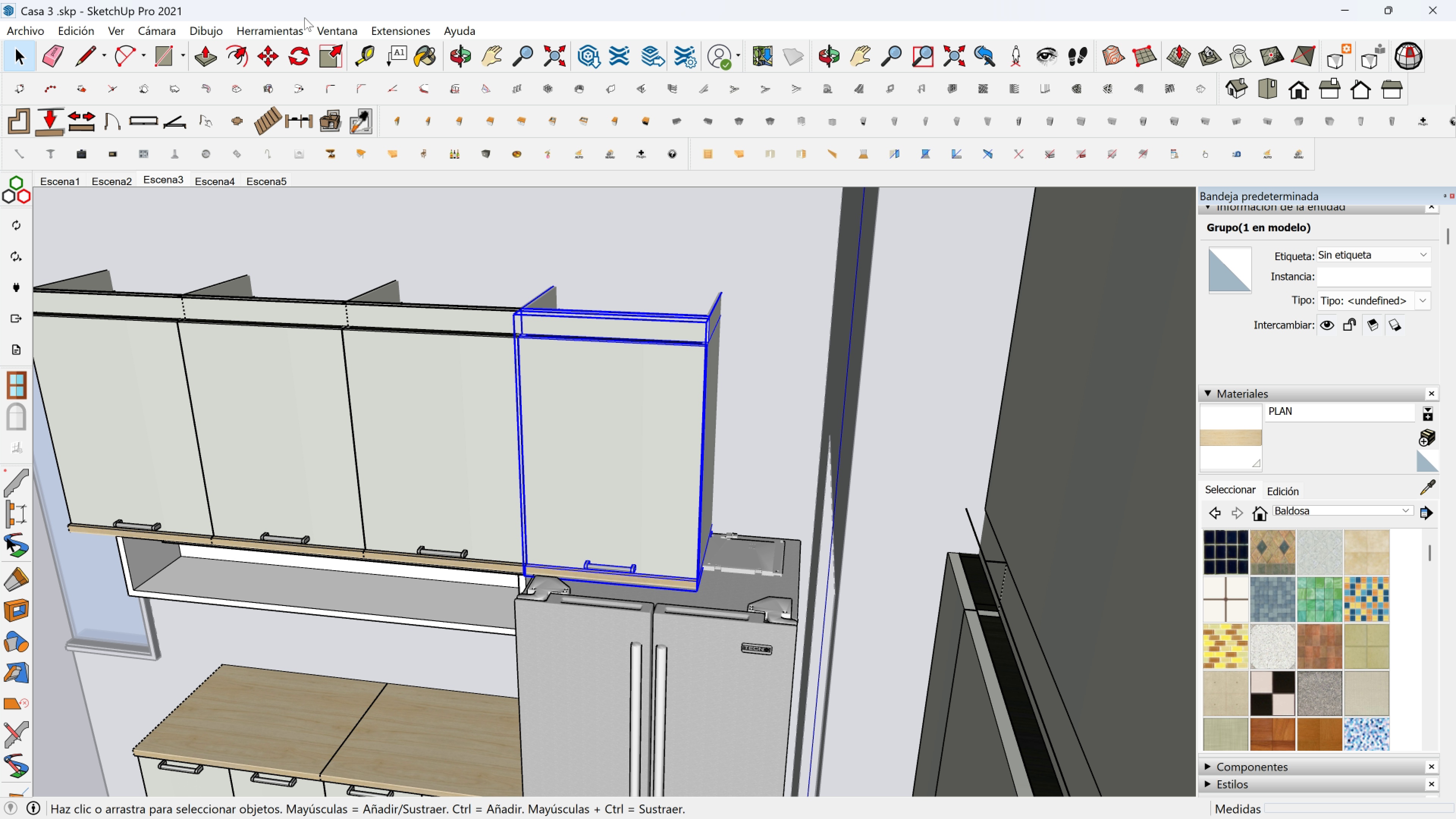 
left_click([329, 56])
 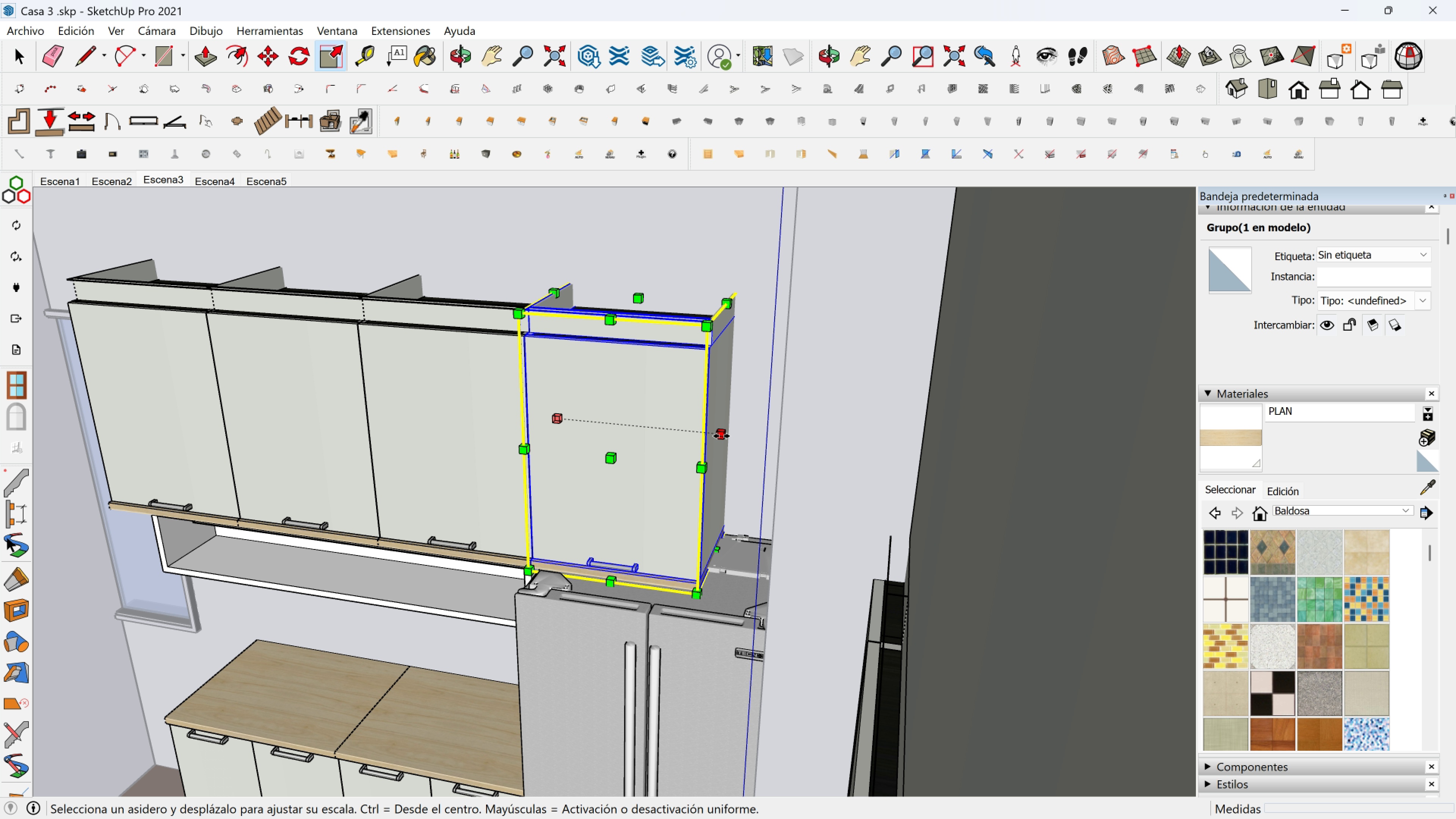 
left_click([722, 436])
 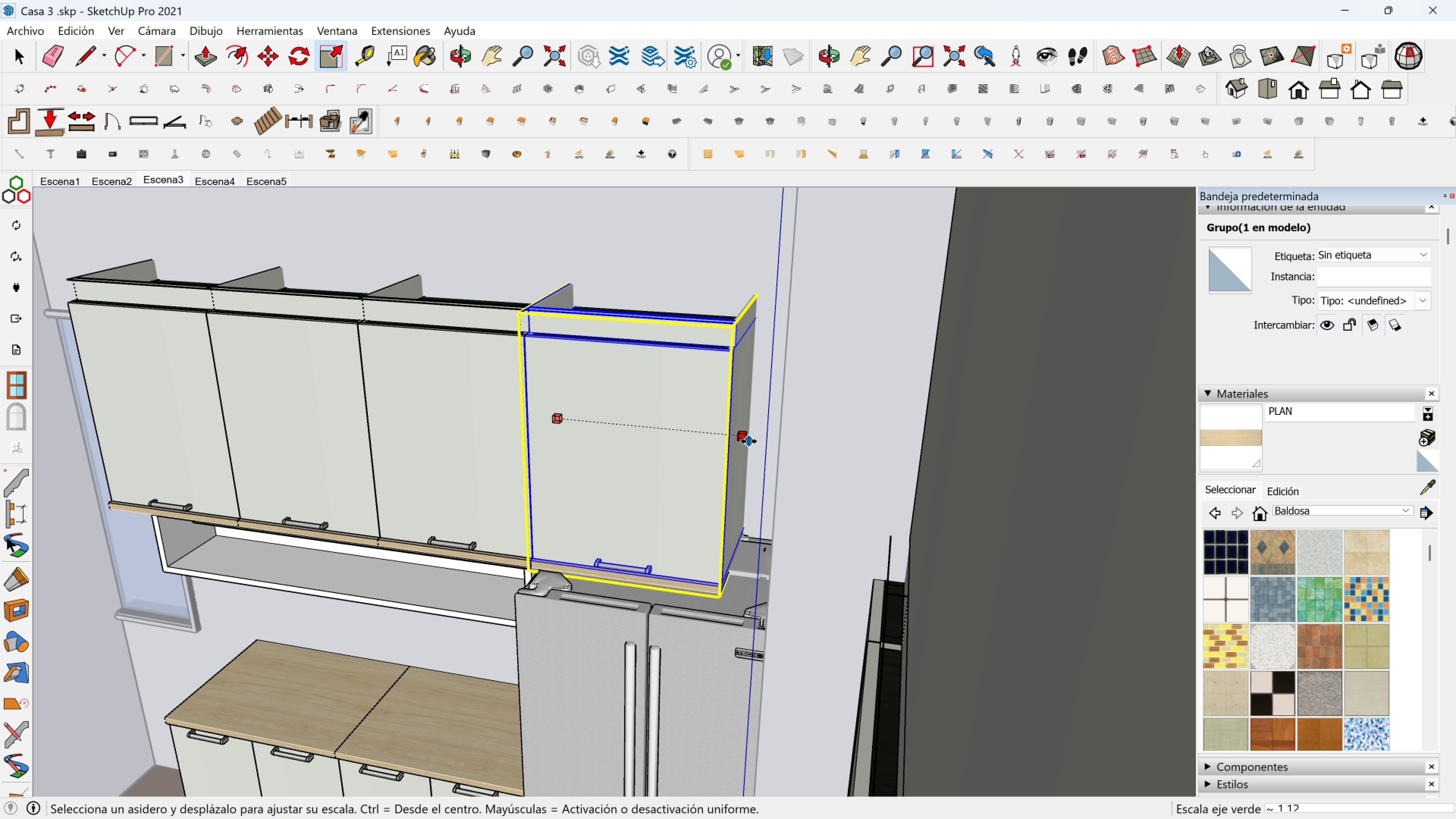 
left_click([749, 441])
 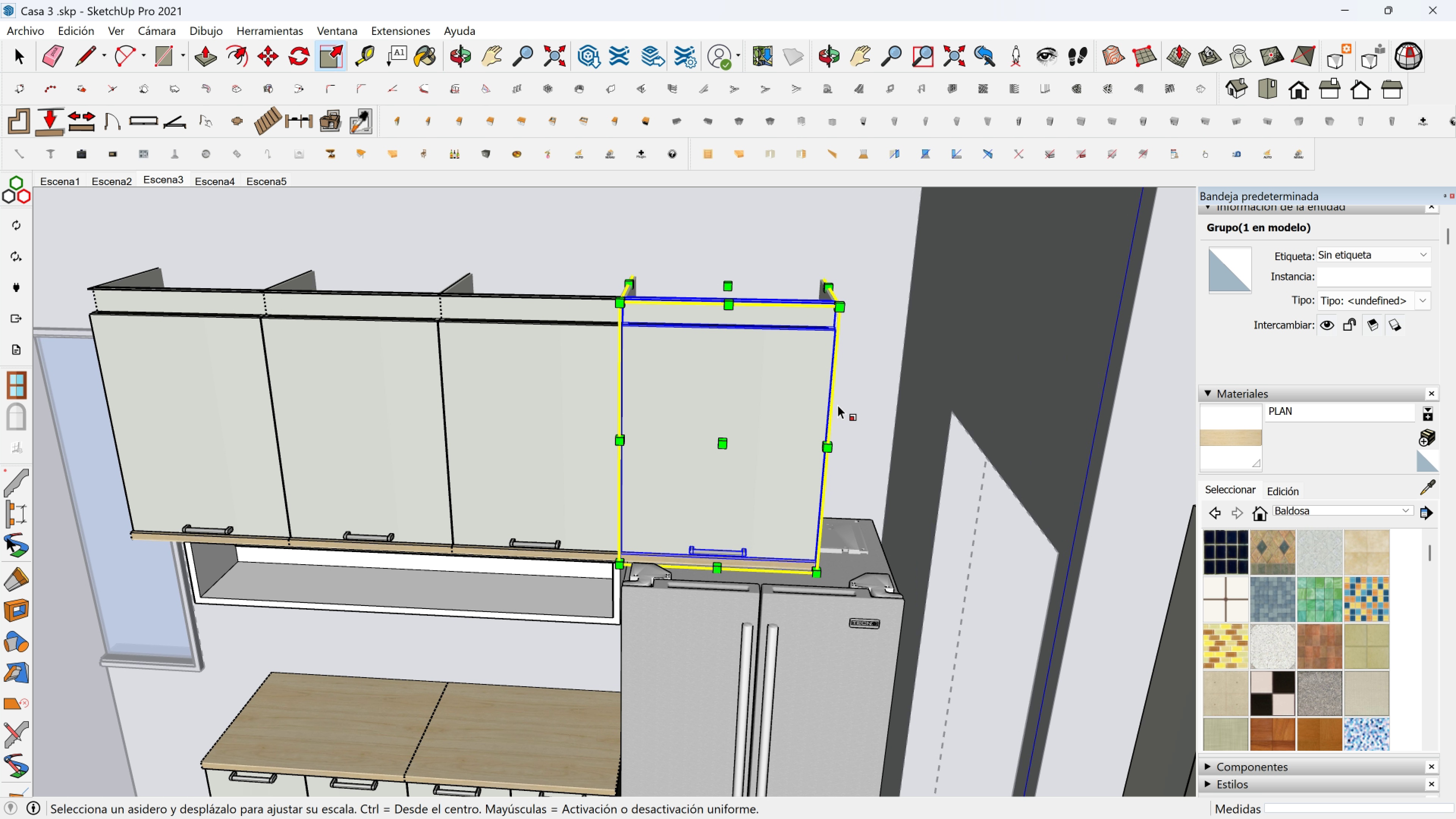 
key(Shift+ShiftLeft)
 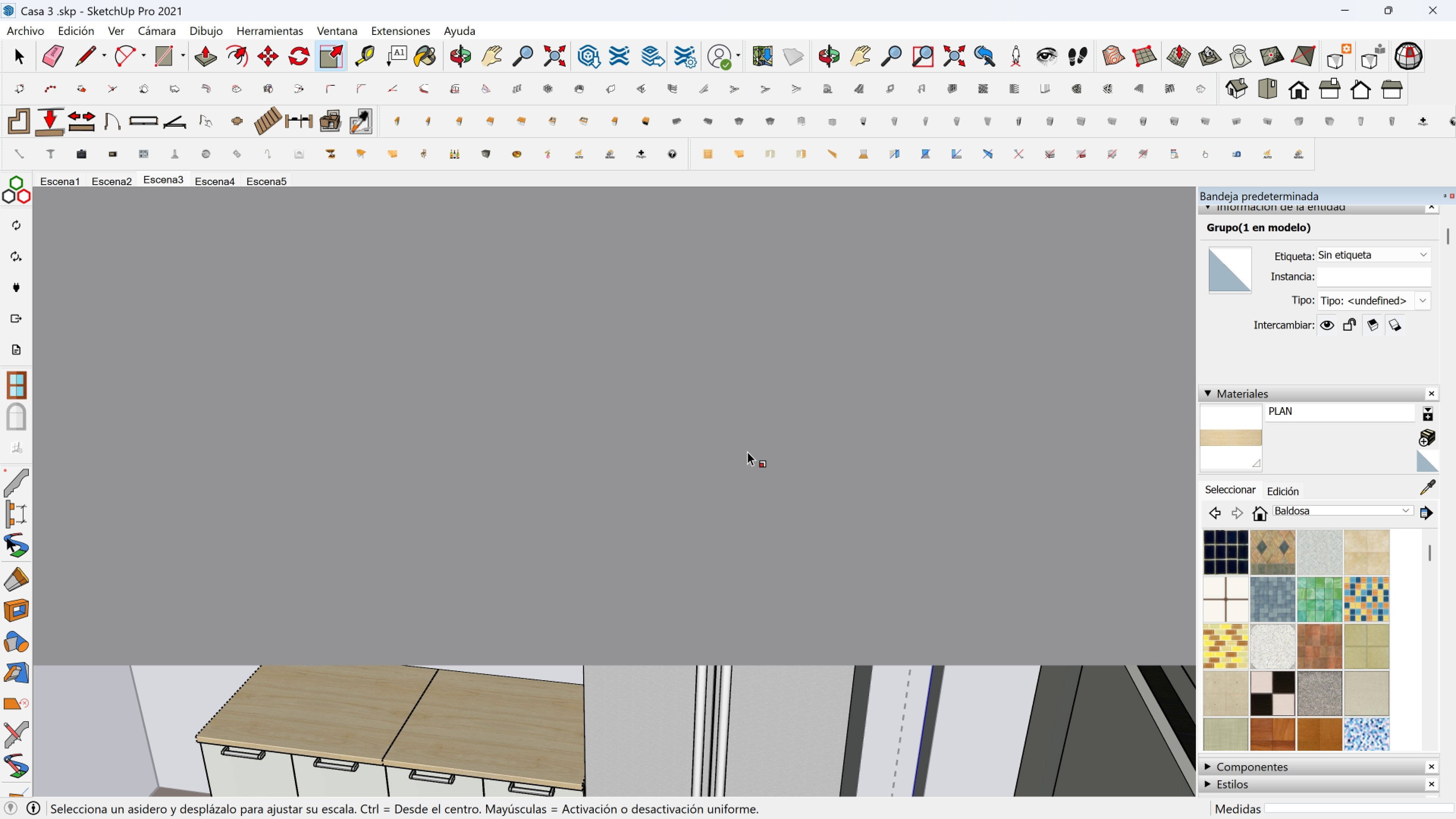 
scroll: coordinate [747, 452], scroll_direction: up, amount: 1.0
 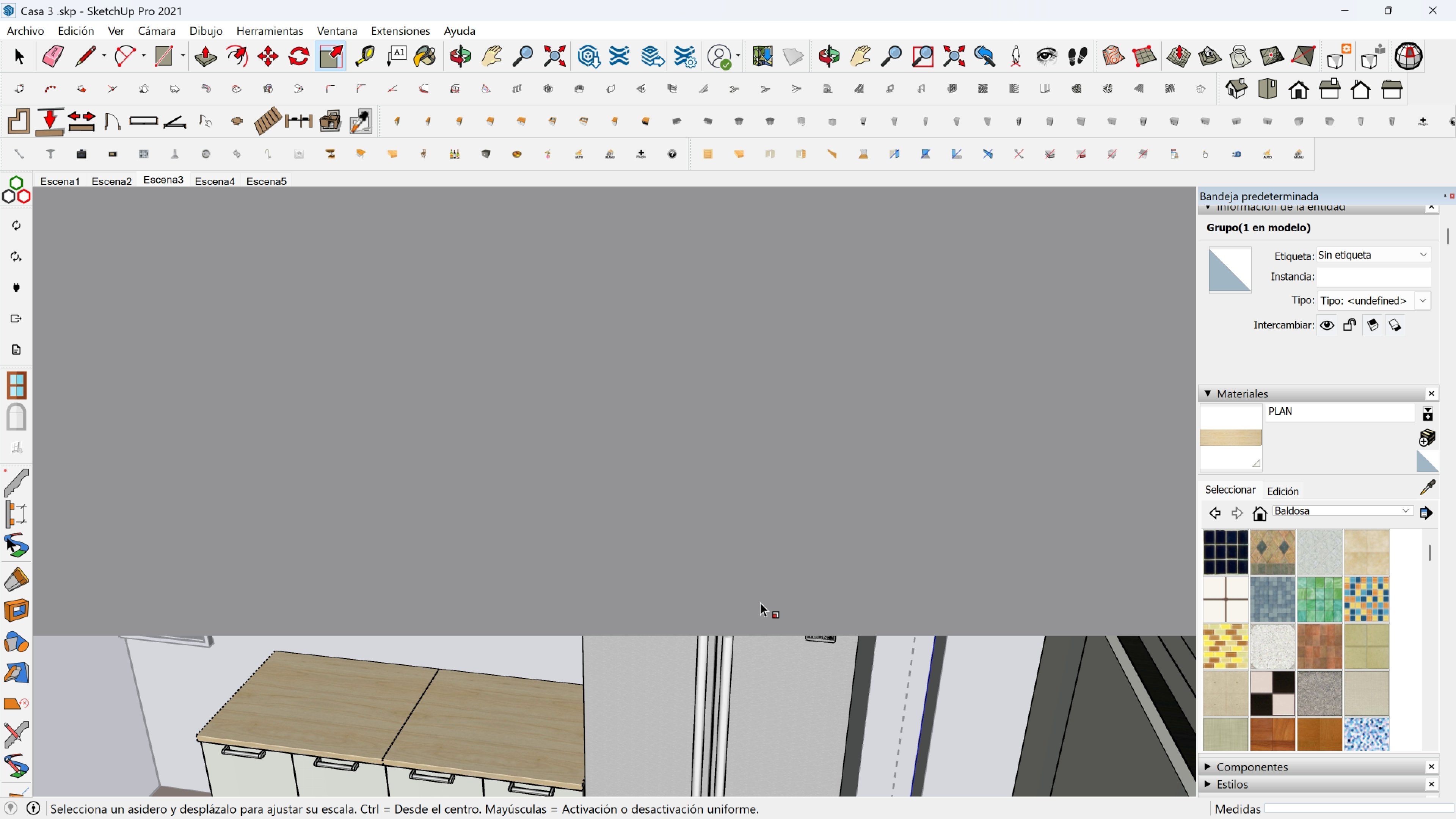 
key(Shift+ShiftLeft)
 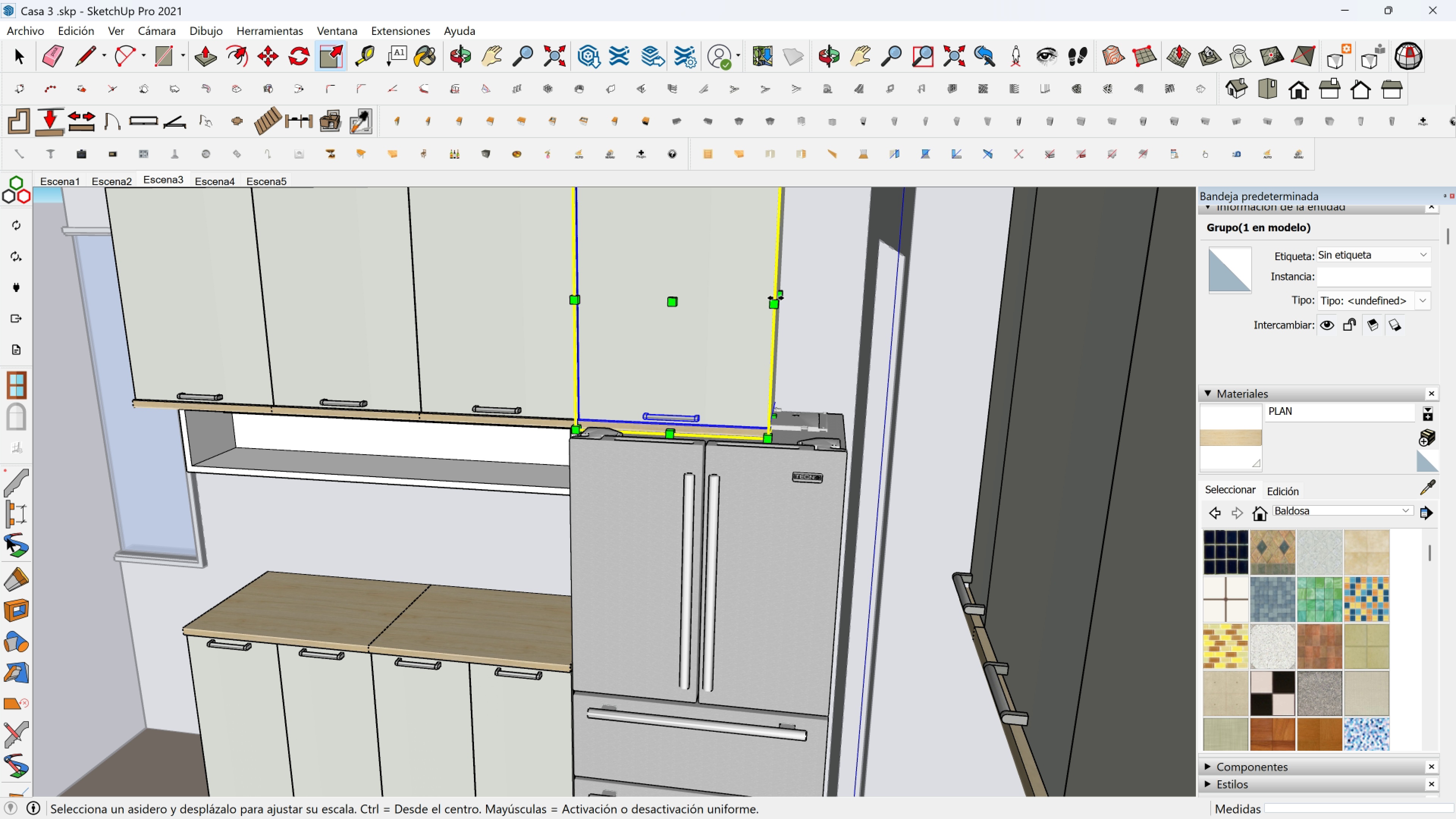 
left_click([778, 297])
 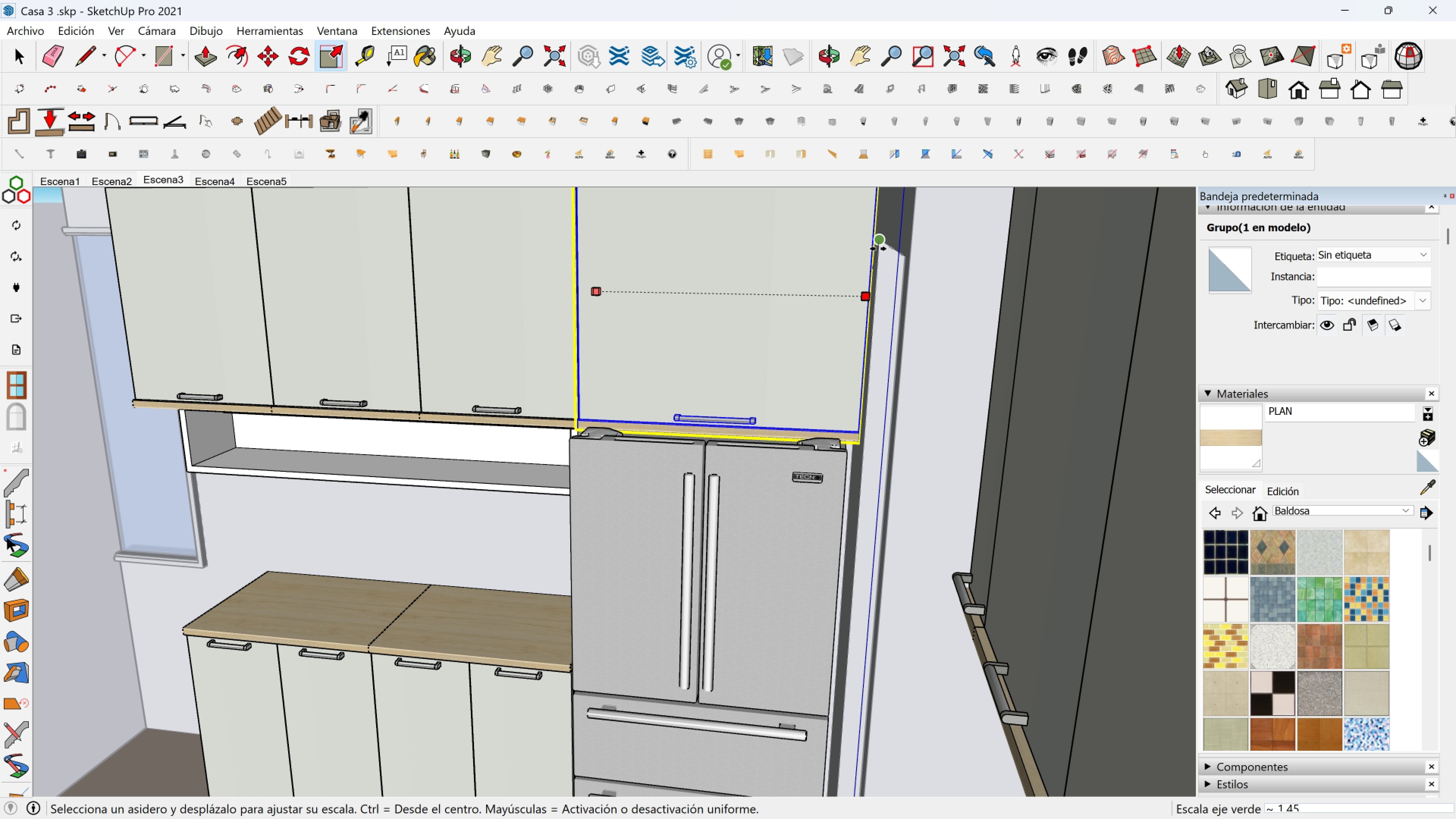 
left_click([878, 249])
 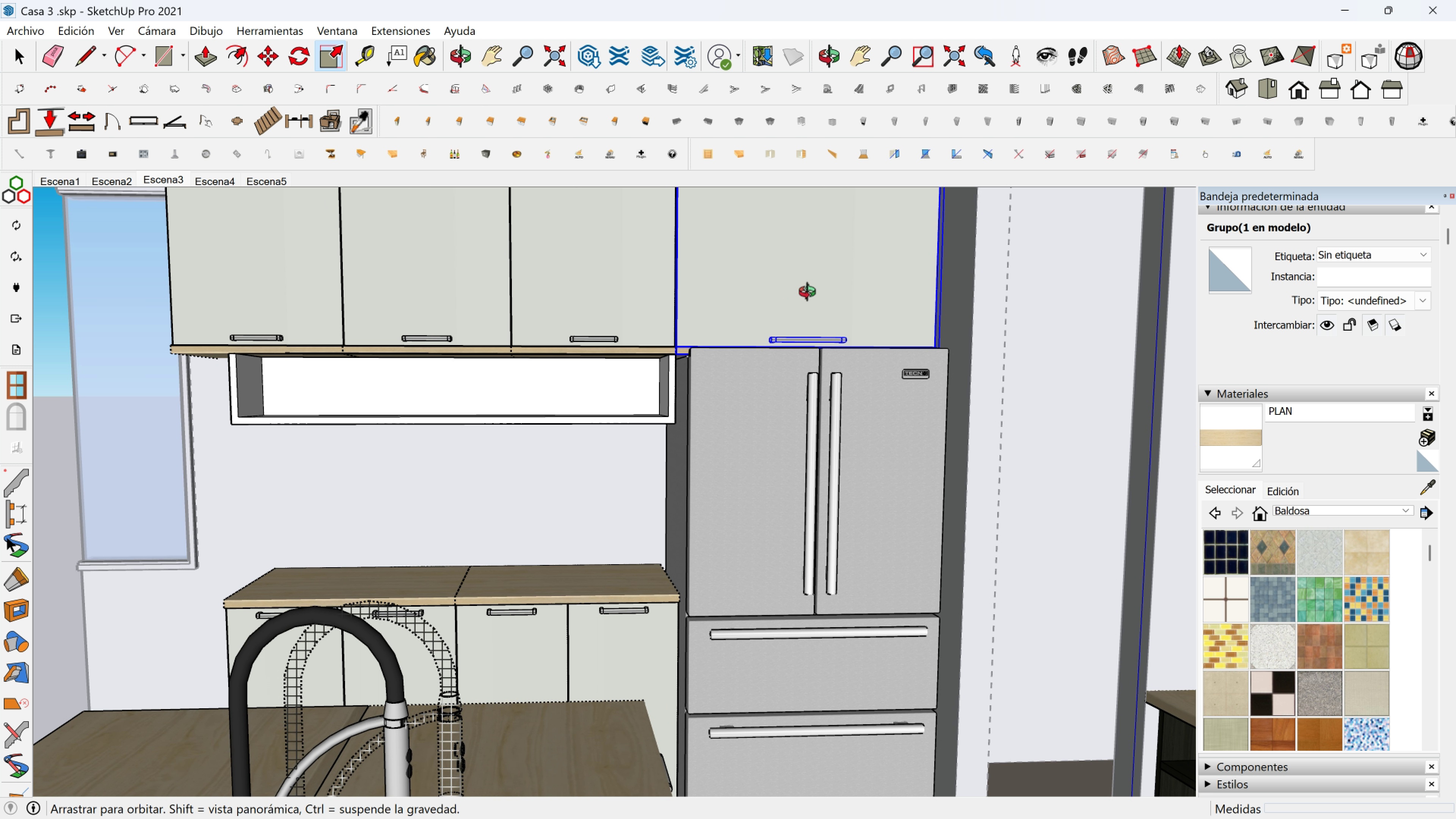 
key(Shift+ShiftLeft)
 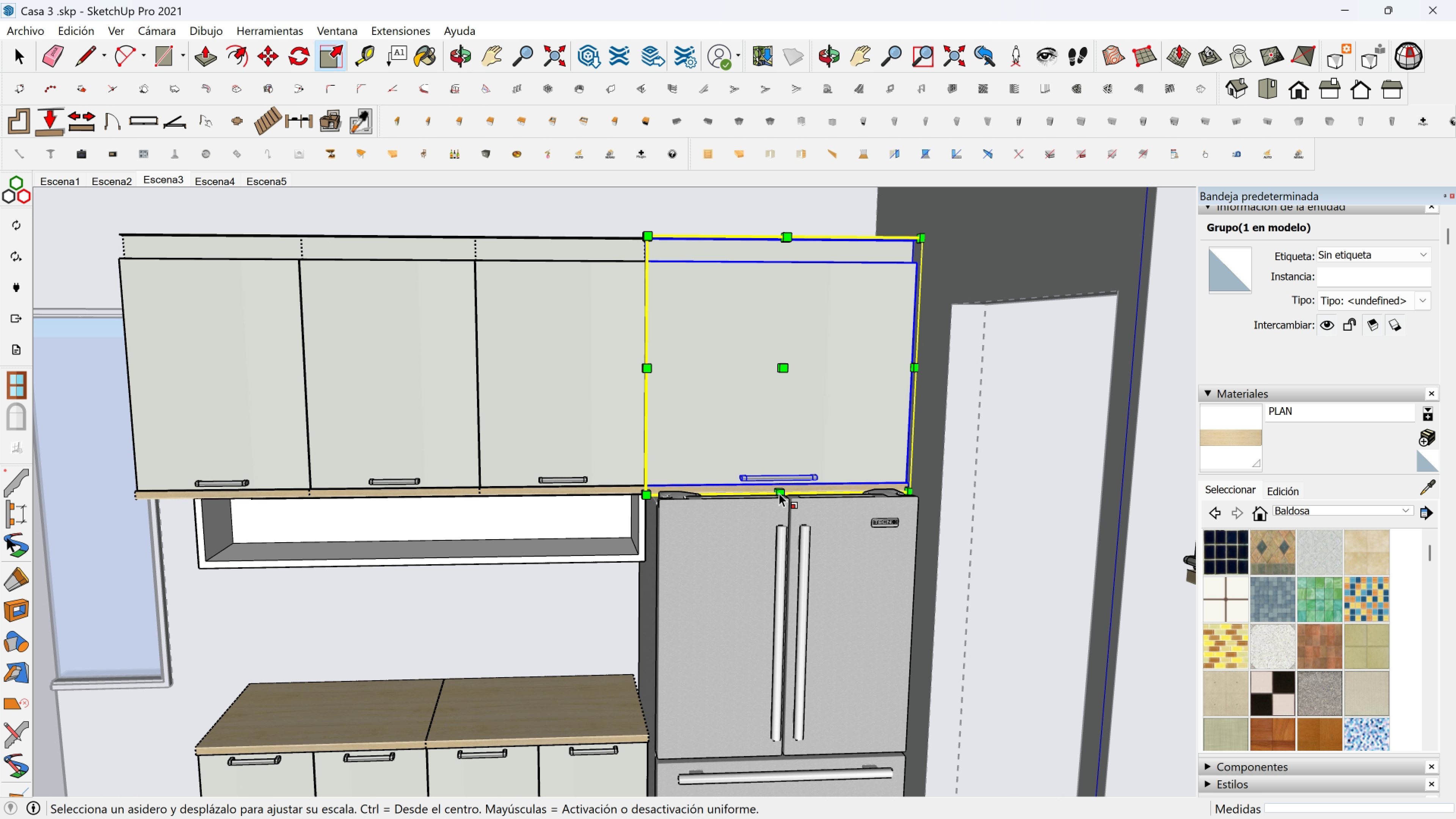 
scroll: coordinate [779, 488], scroll_direction: up, amount: 5.0